 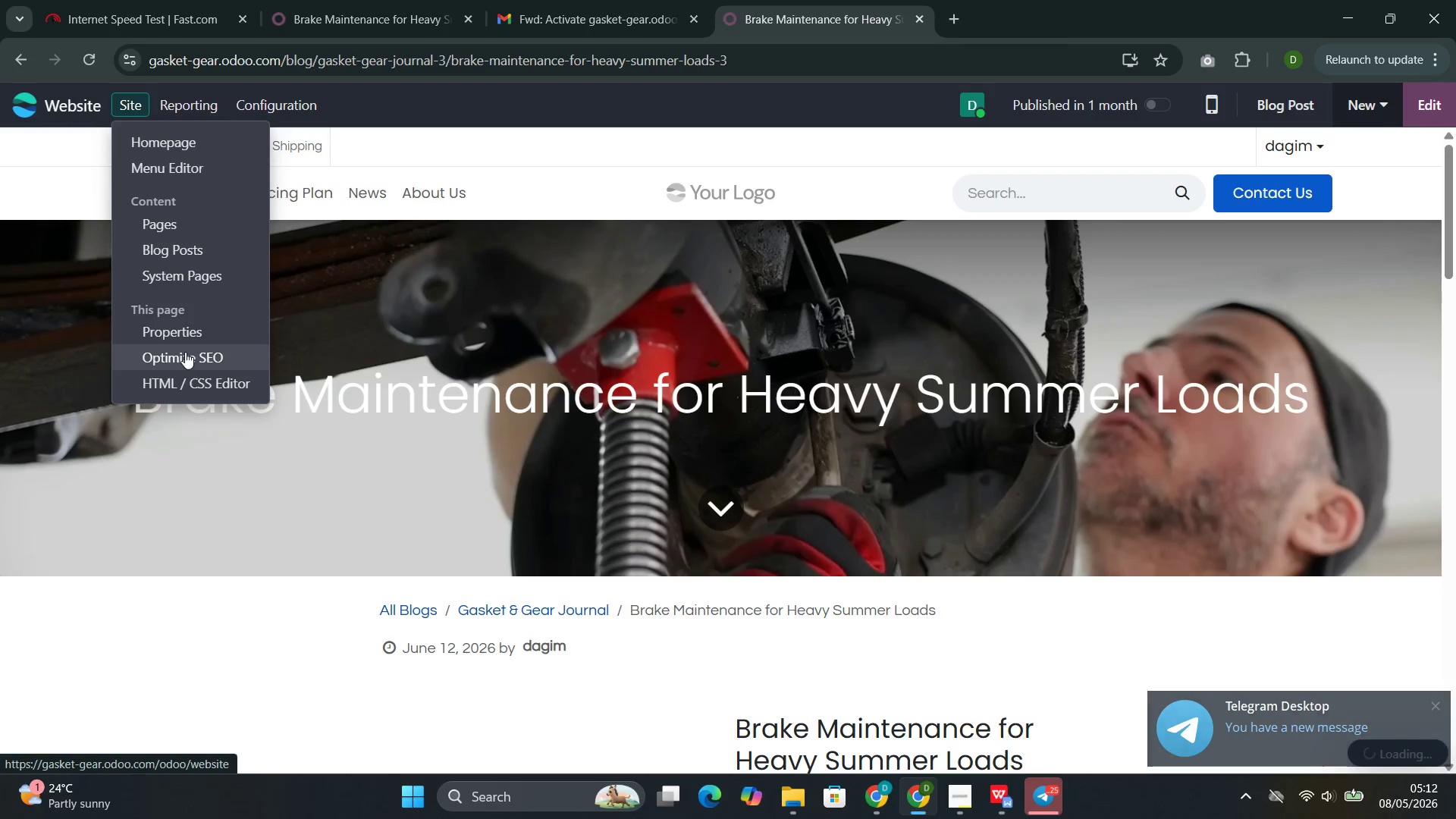 
left_click([205, 357])
 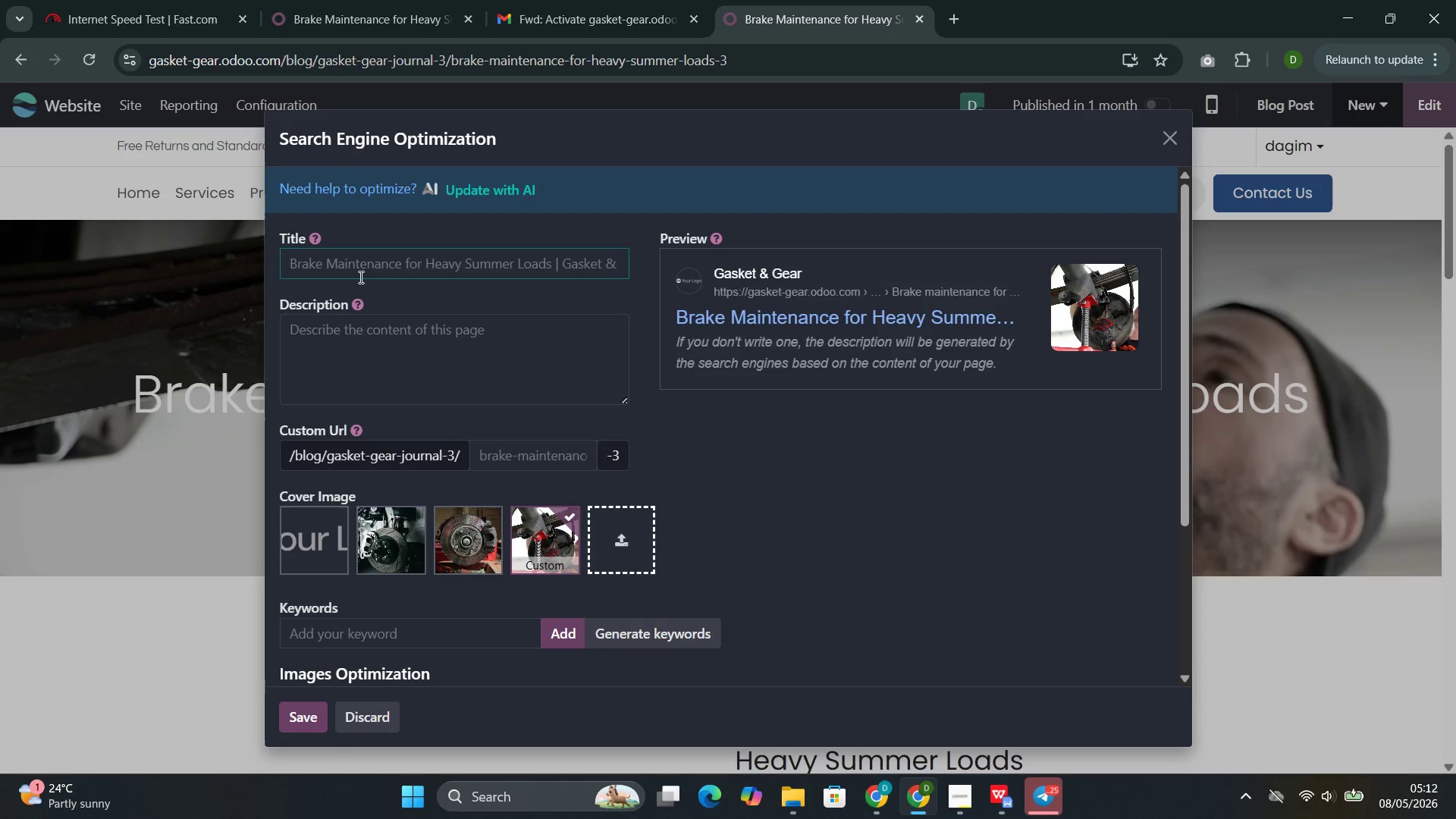 
left_click([369, 264])
 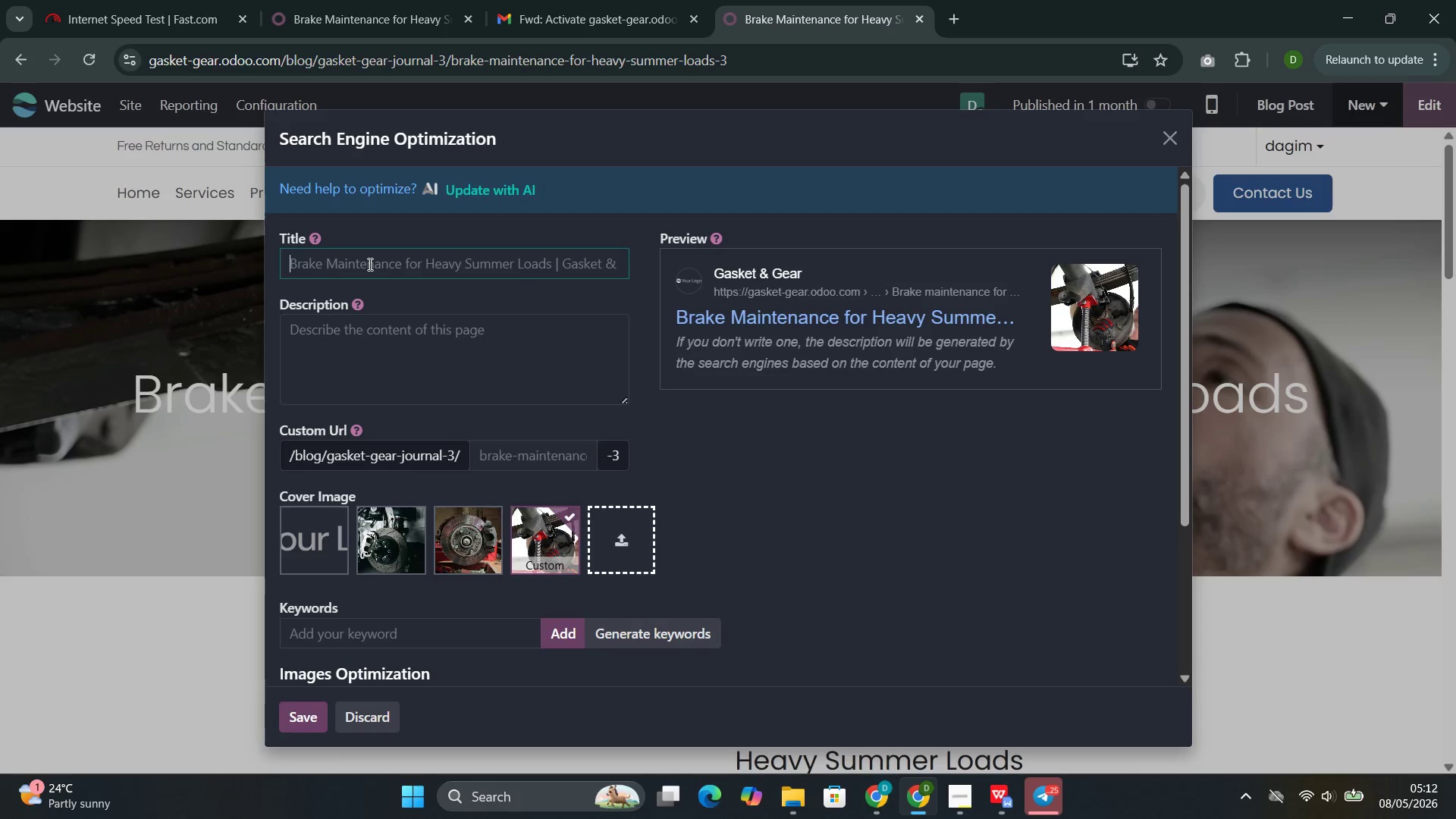 
type(Brake MAintenance for HEavy SUmmer LOads)
 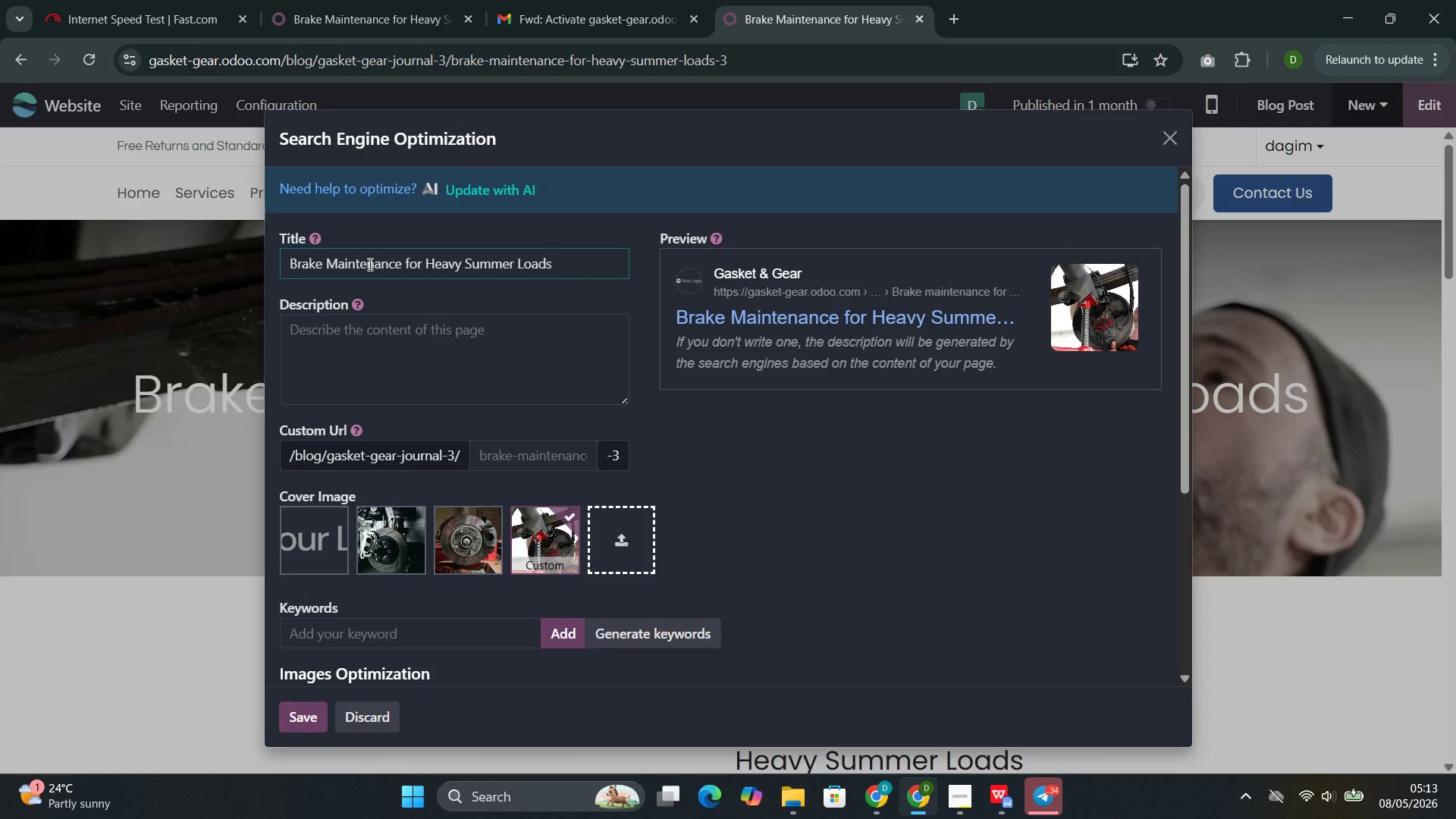 
left_click([445, 342])
 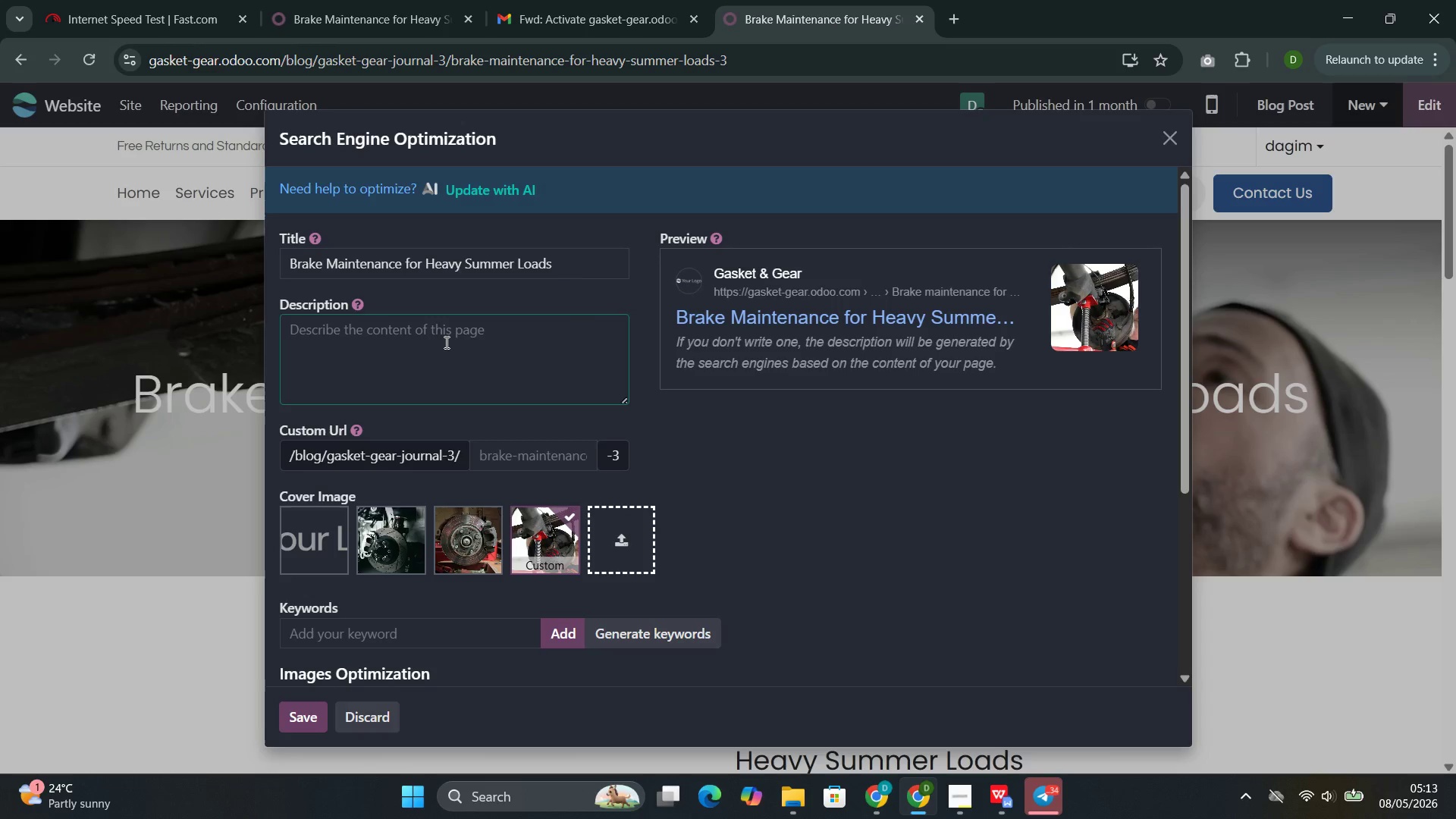 
type(Towing a trailer or Rv)
key(Backspace)
type(V this S)
key(Backspace)
type(summer ? Disciver )
 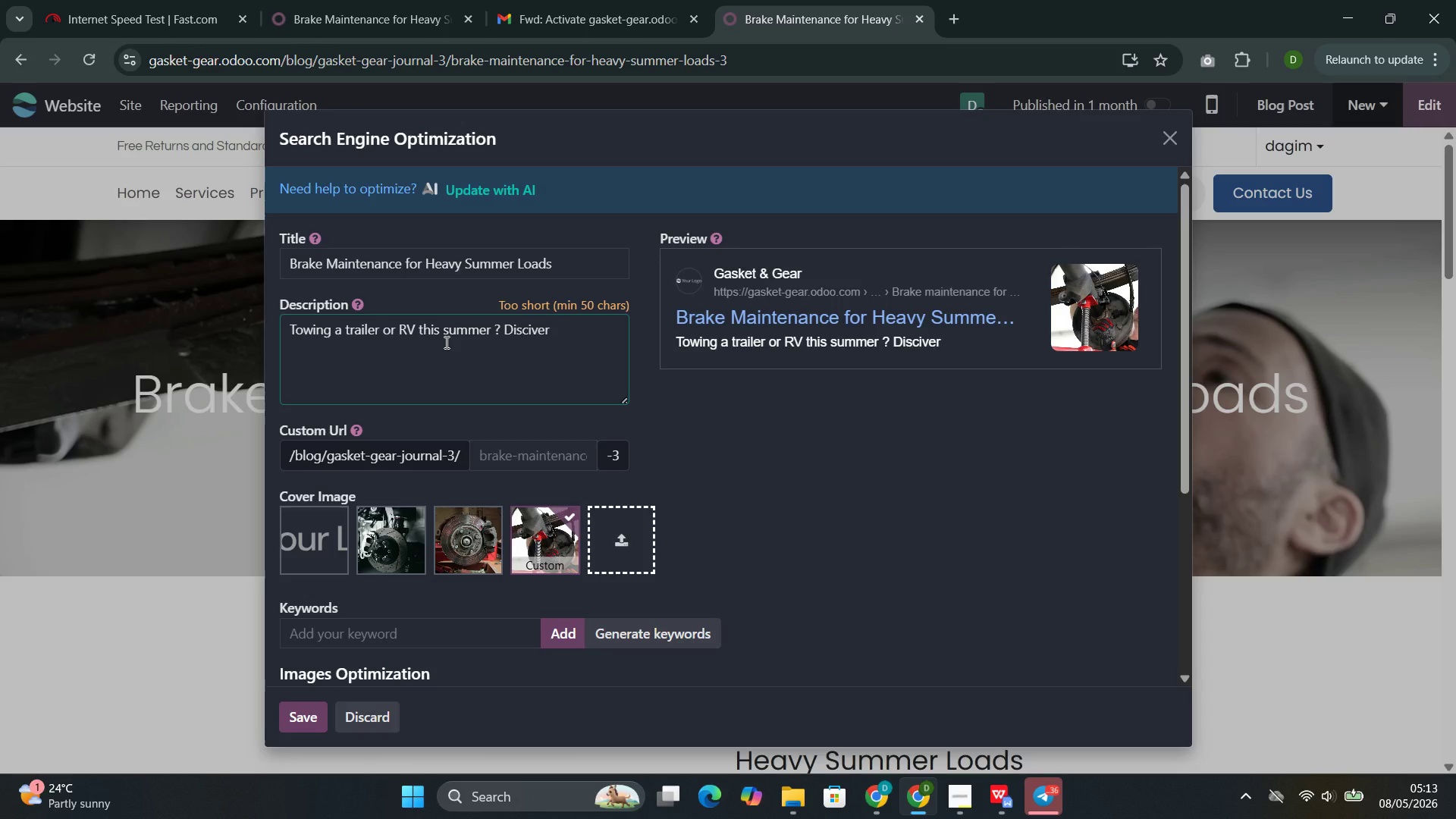 
key(ArrowLeft)
 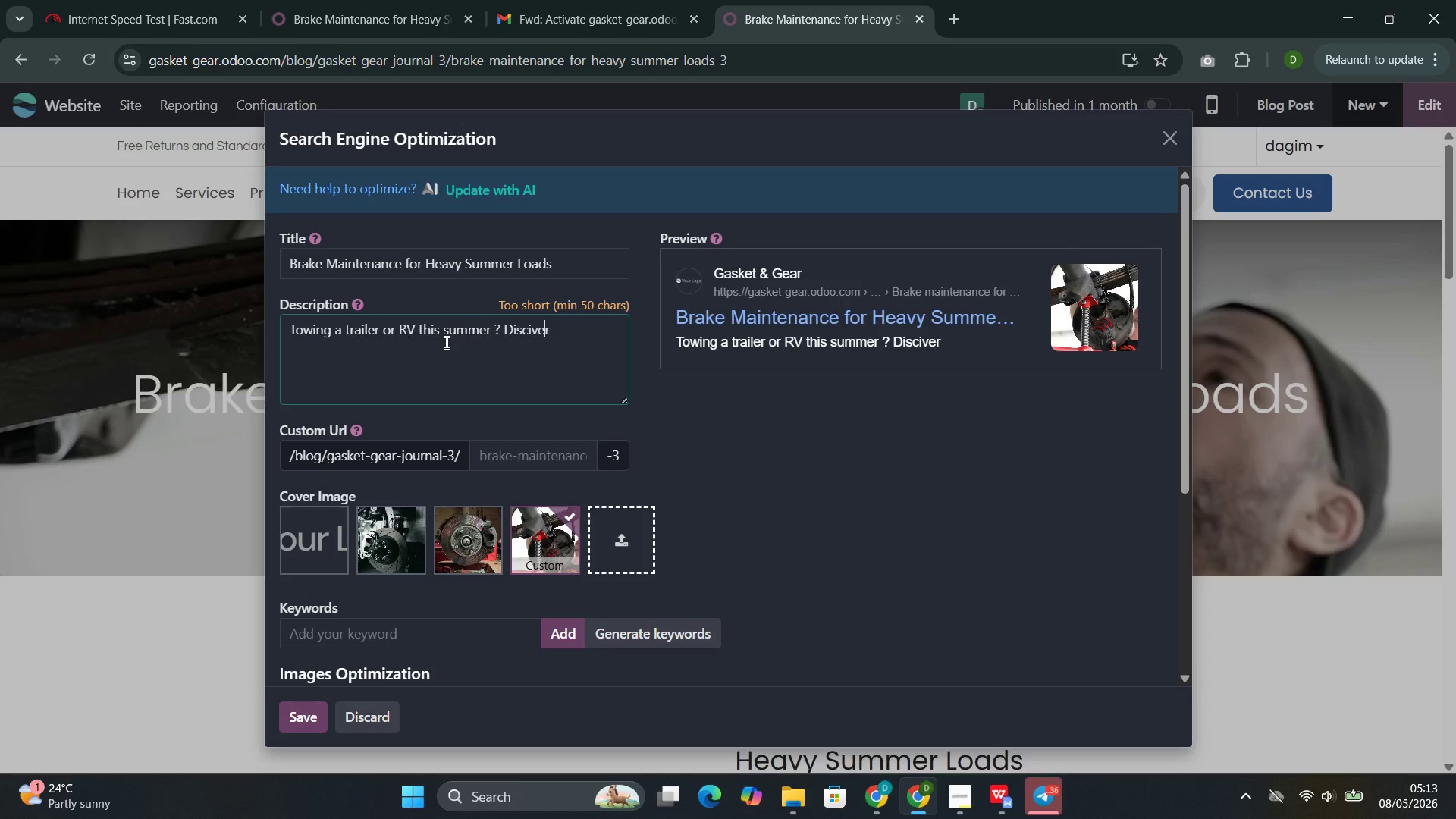 
key(ArrowLeft)
 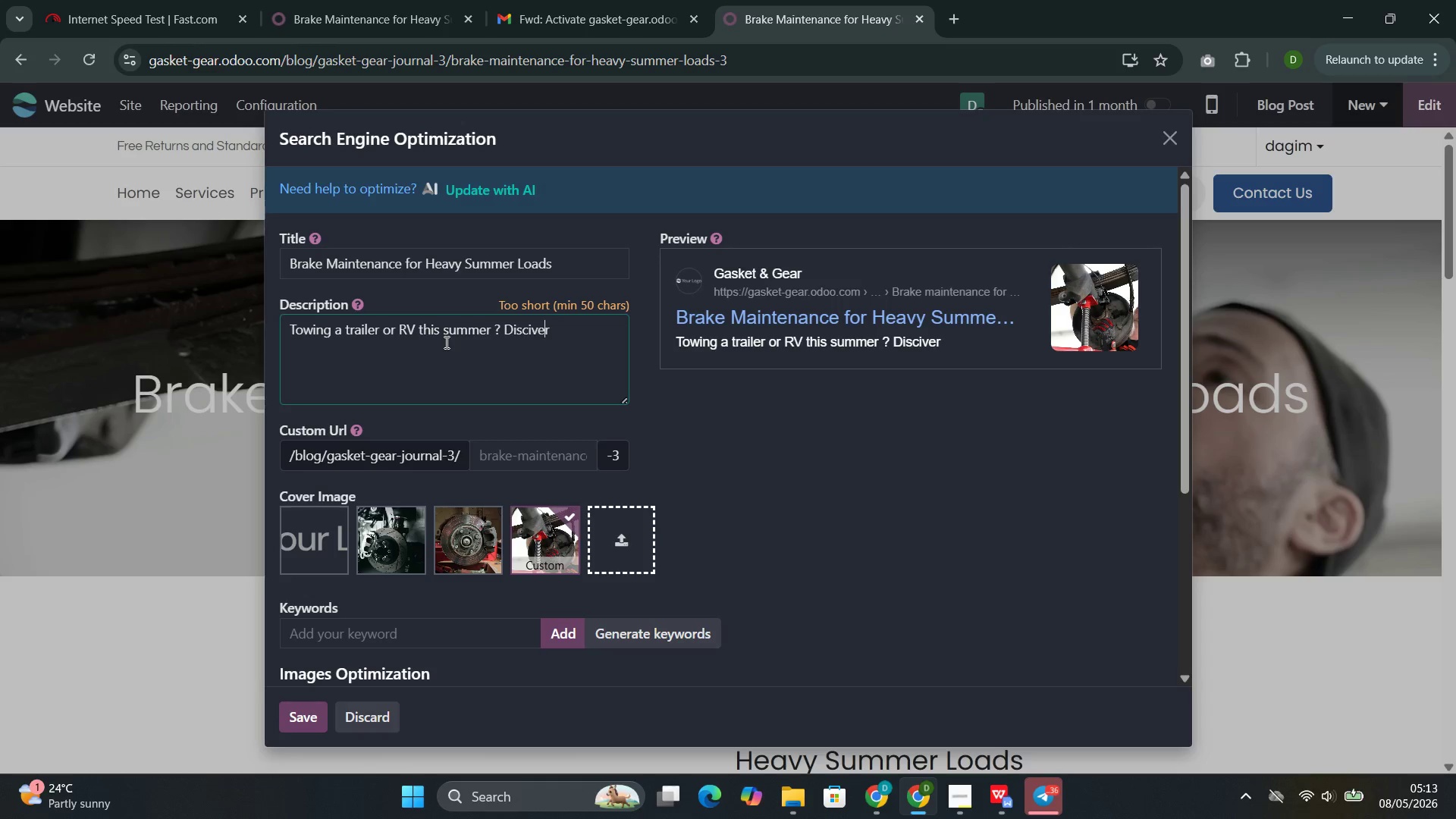 
key(ArrowLeft)
 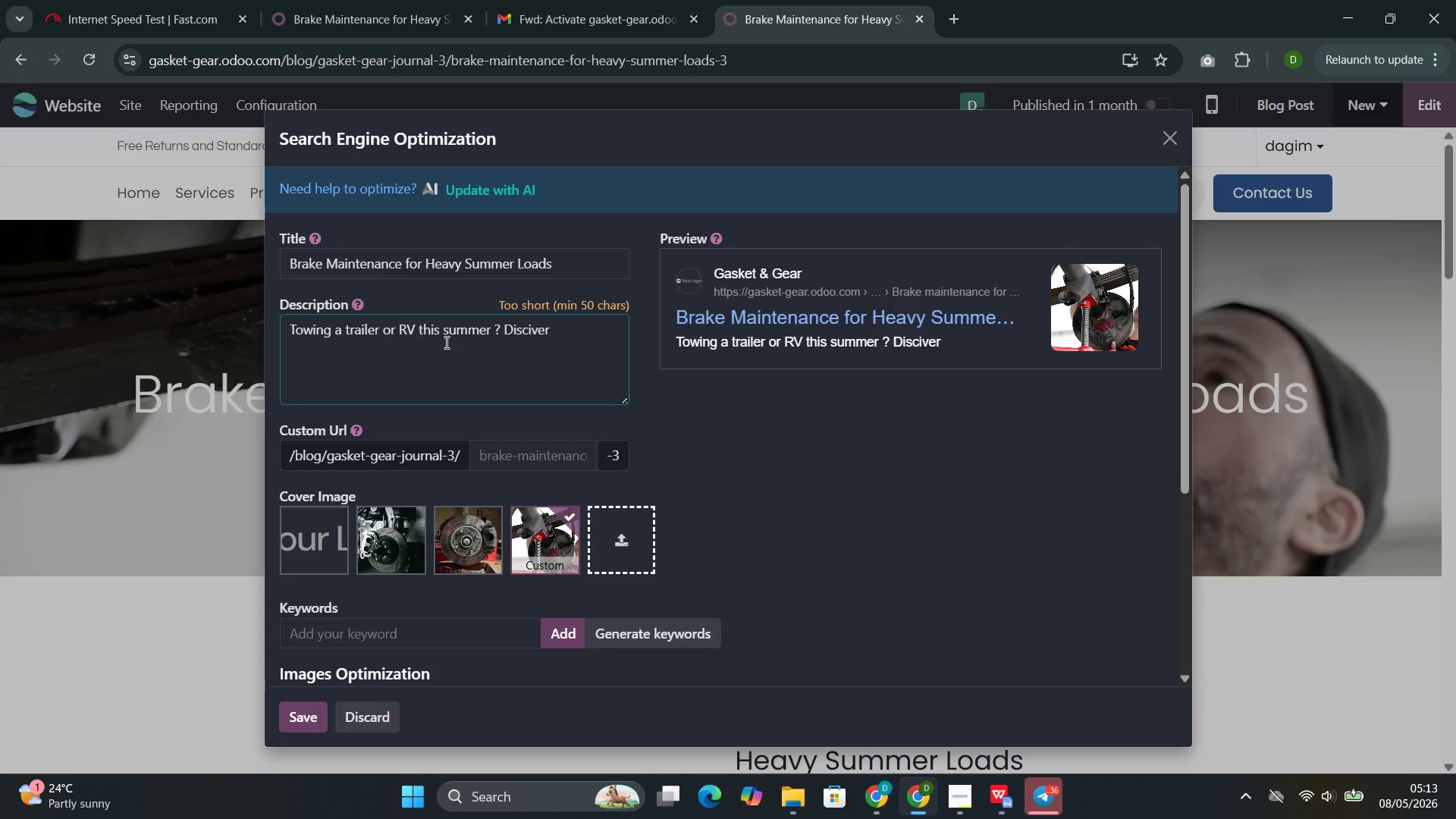 
key(ArrowLeft)
 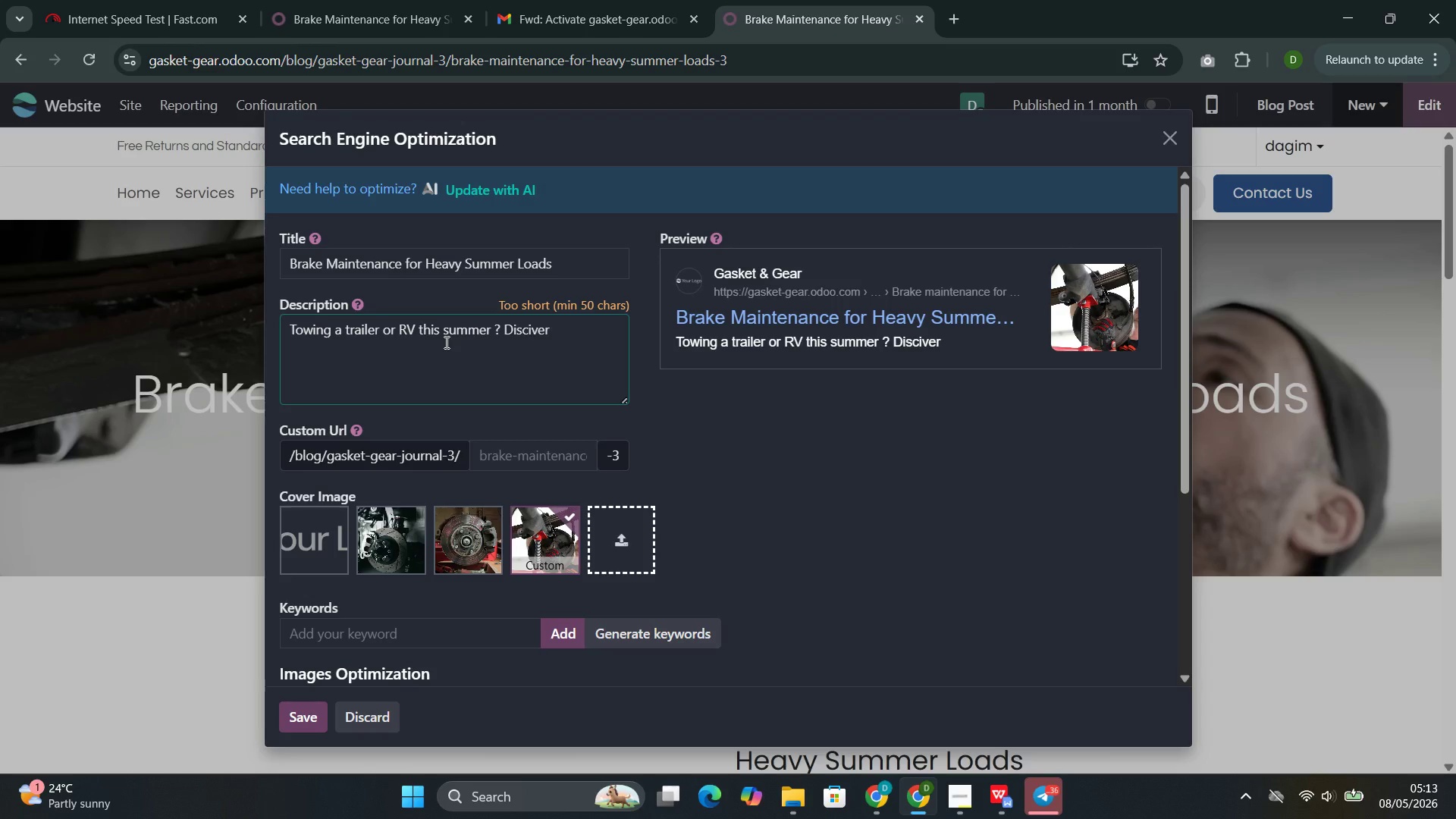 
key(Backspace)
 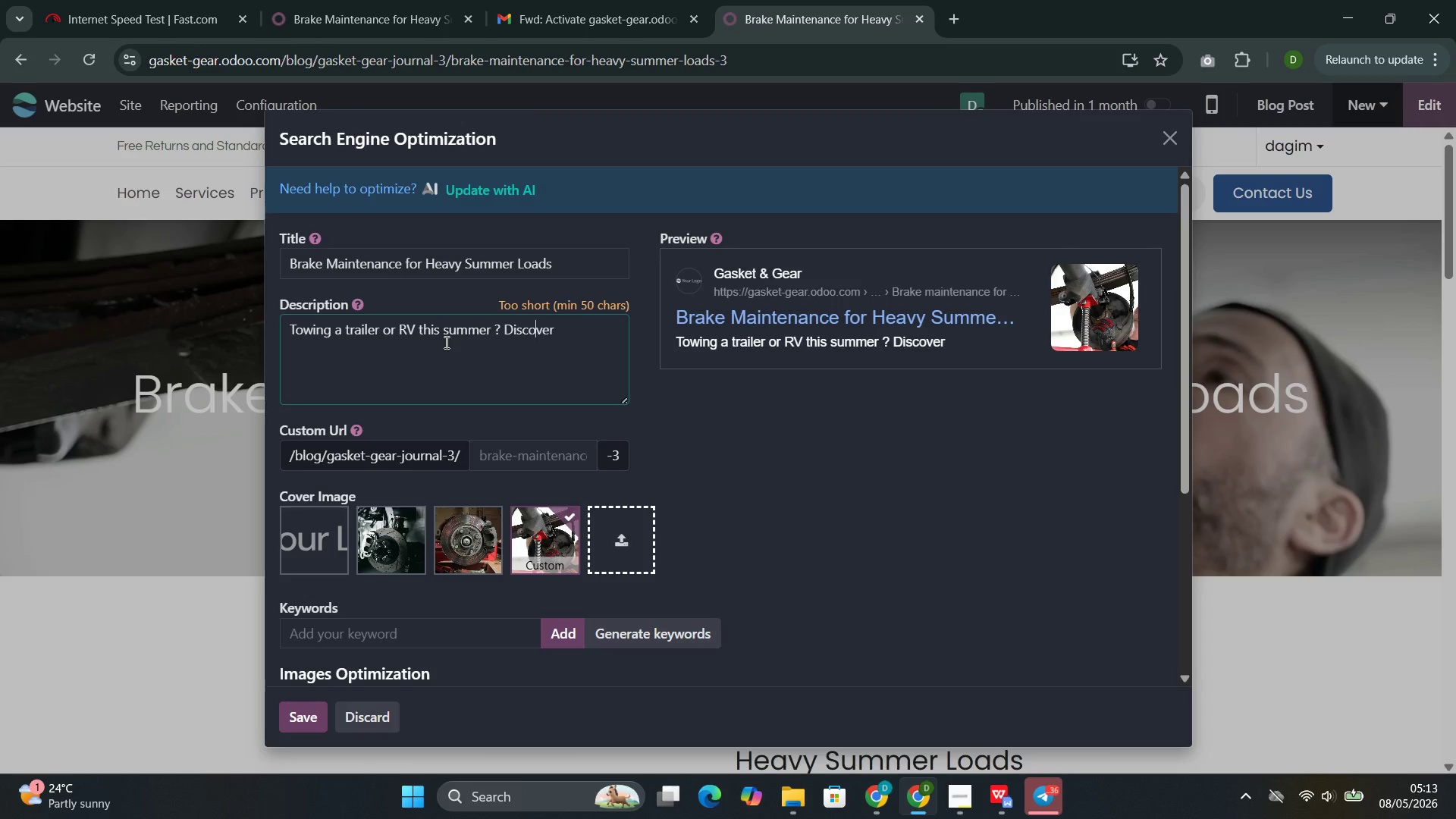 
key(O)
 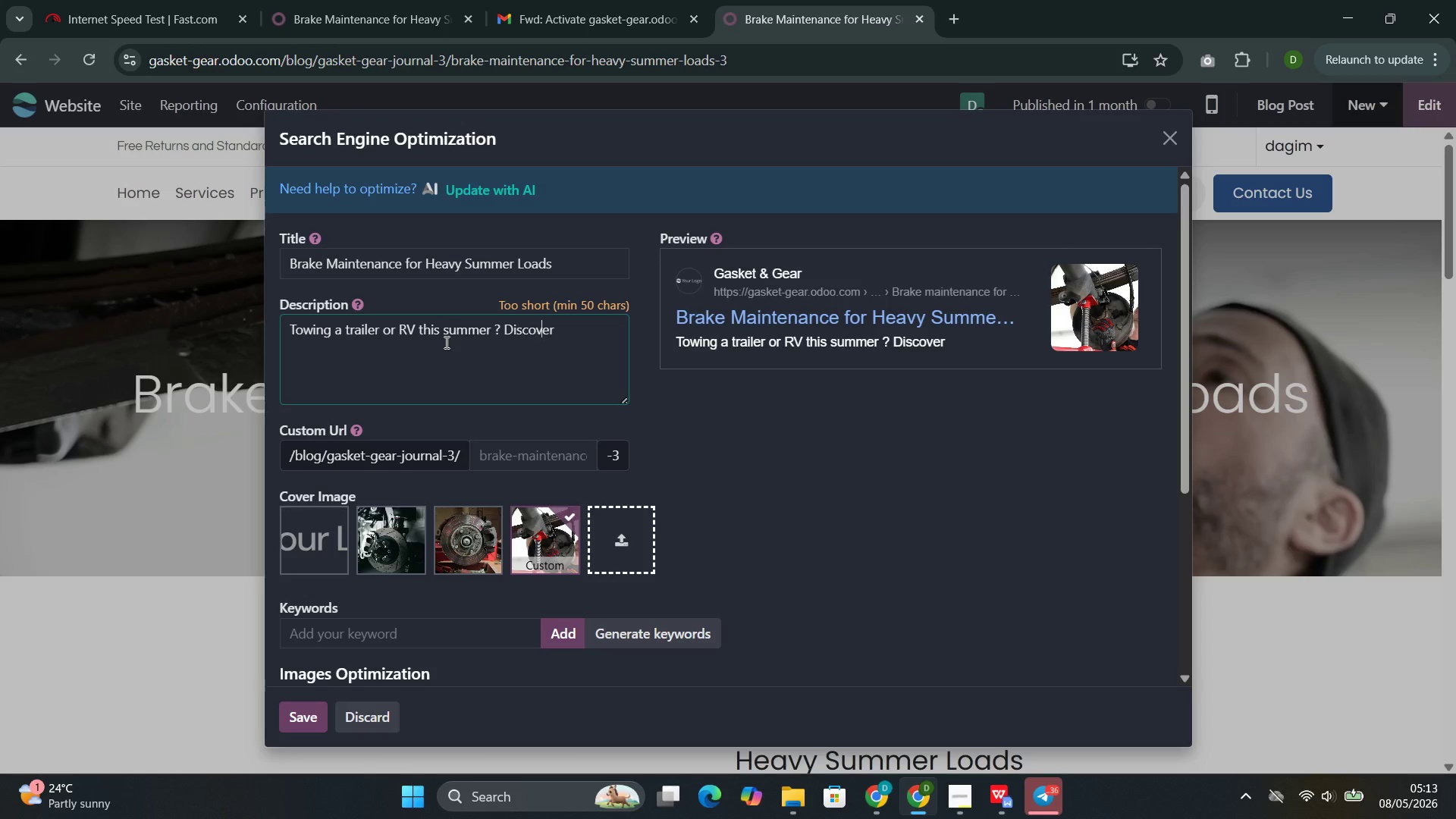 
key(ArrowRight)
 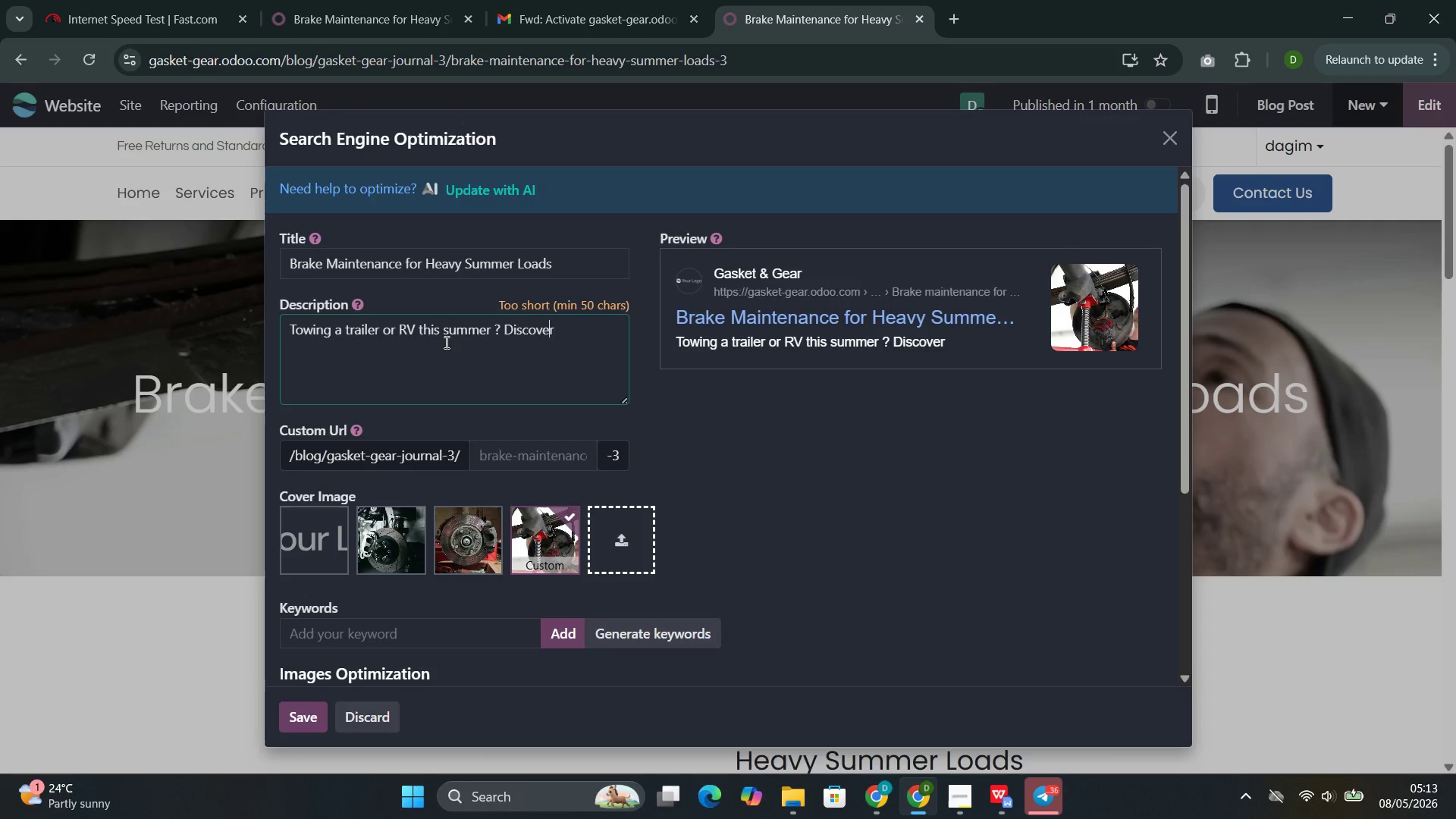 
key(ArrowRight)
 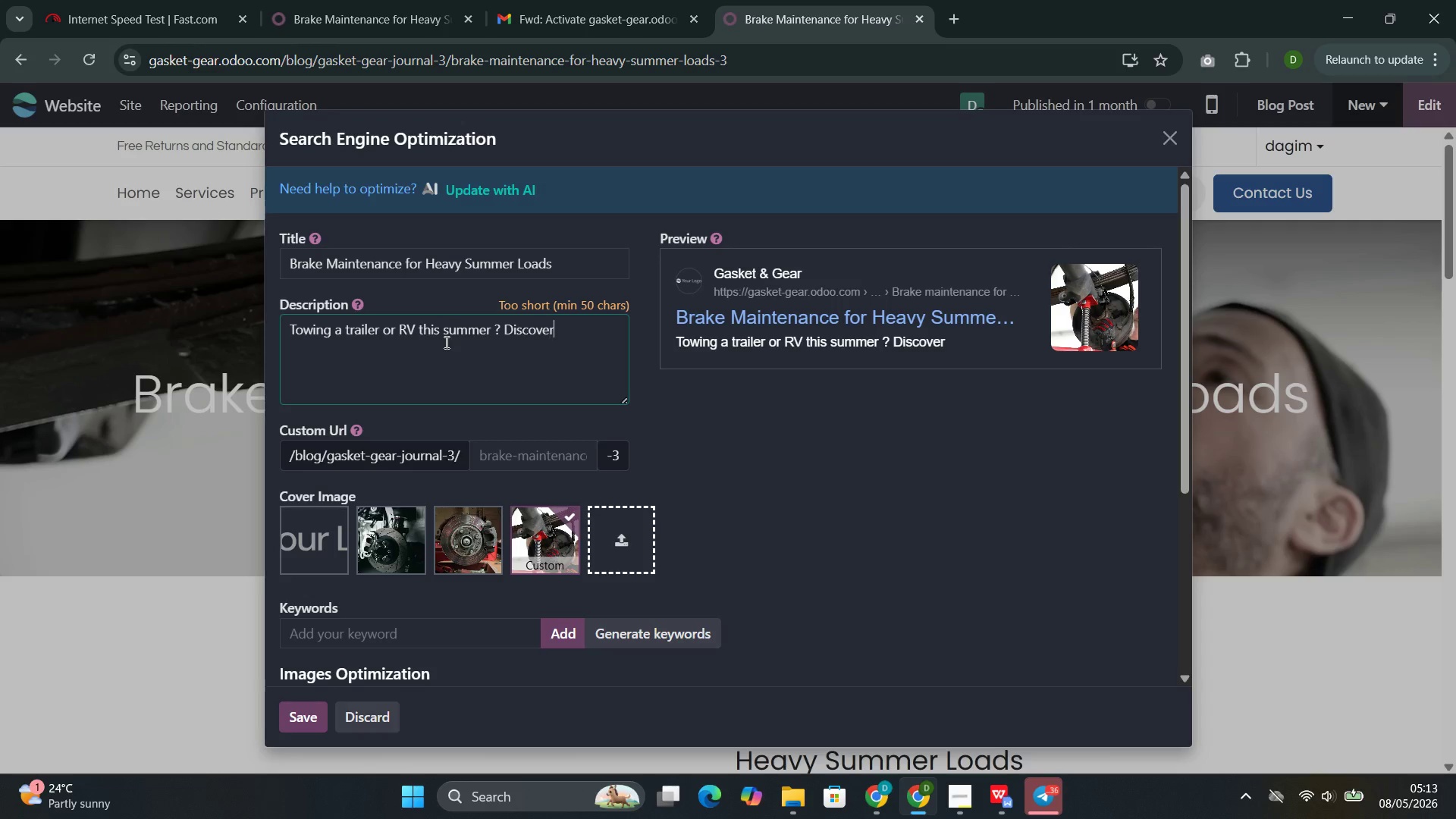 
key(ArrowRight)
 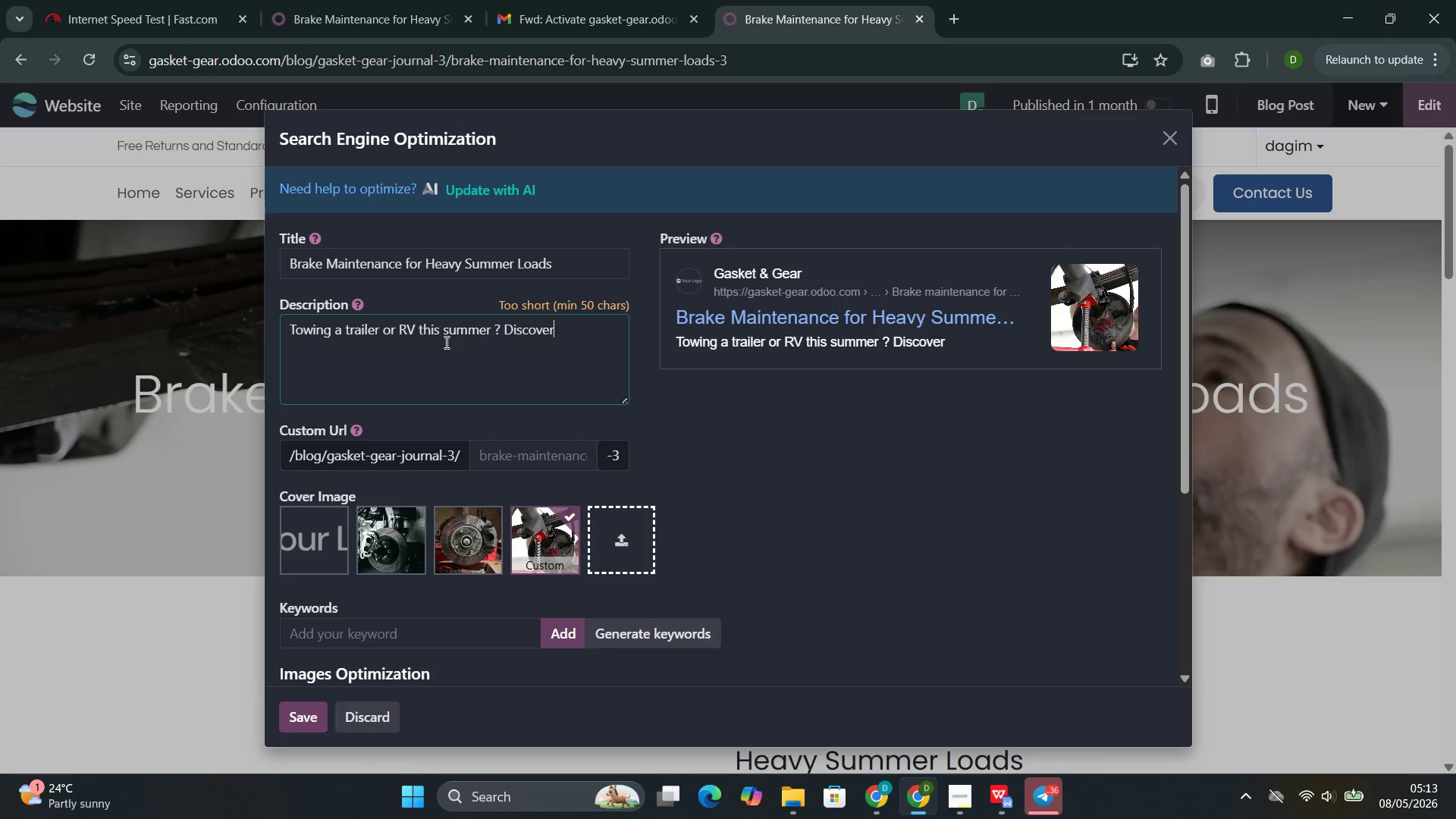 
type( why brake pad replace )
 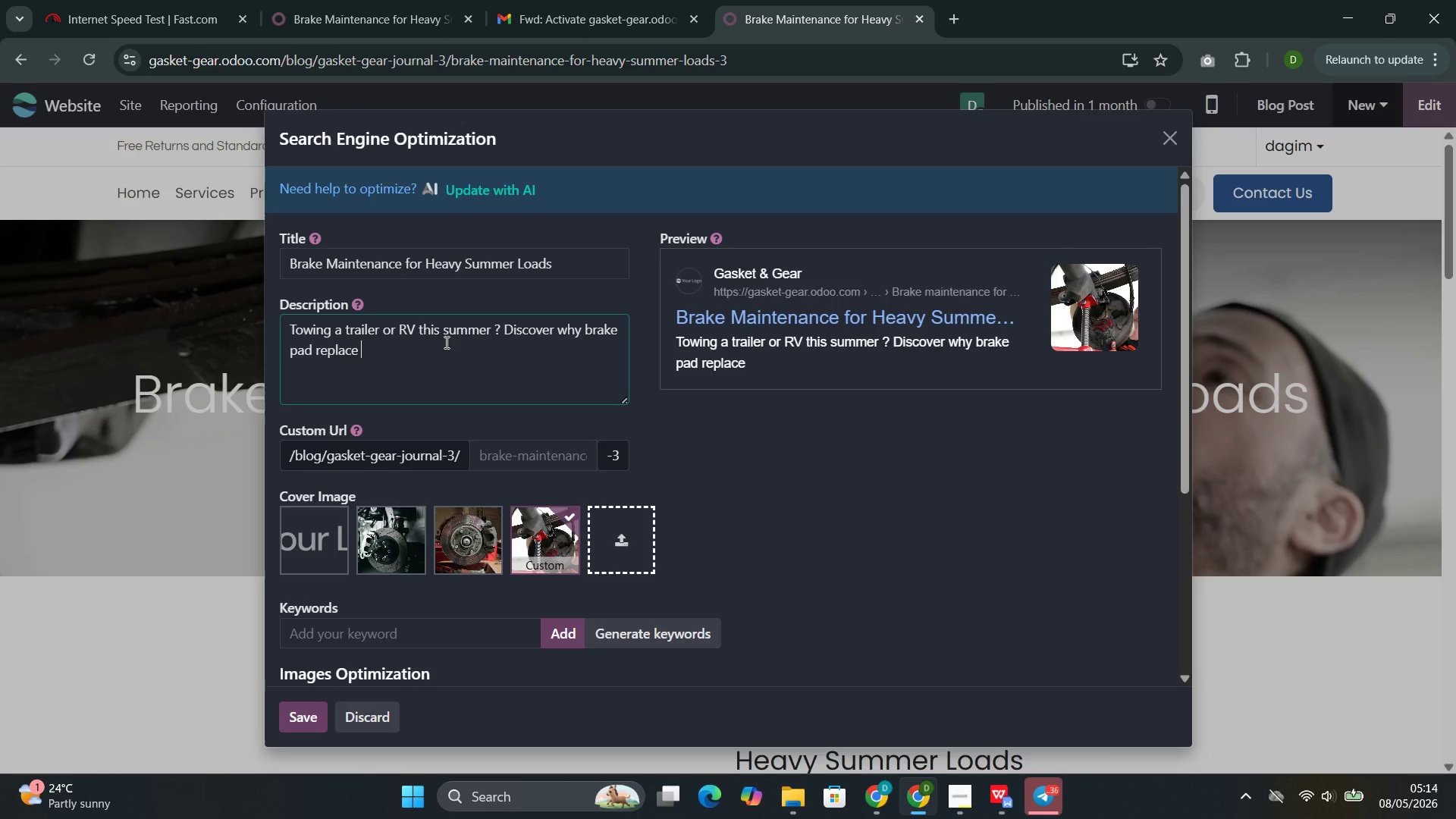 
type(\)
key(Backspace)
key(Backspace)
type(ment is critical for )
 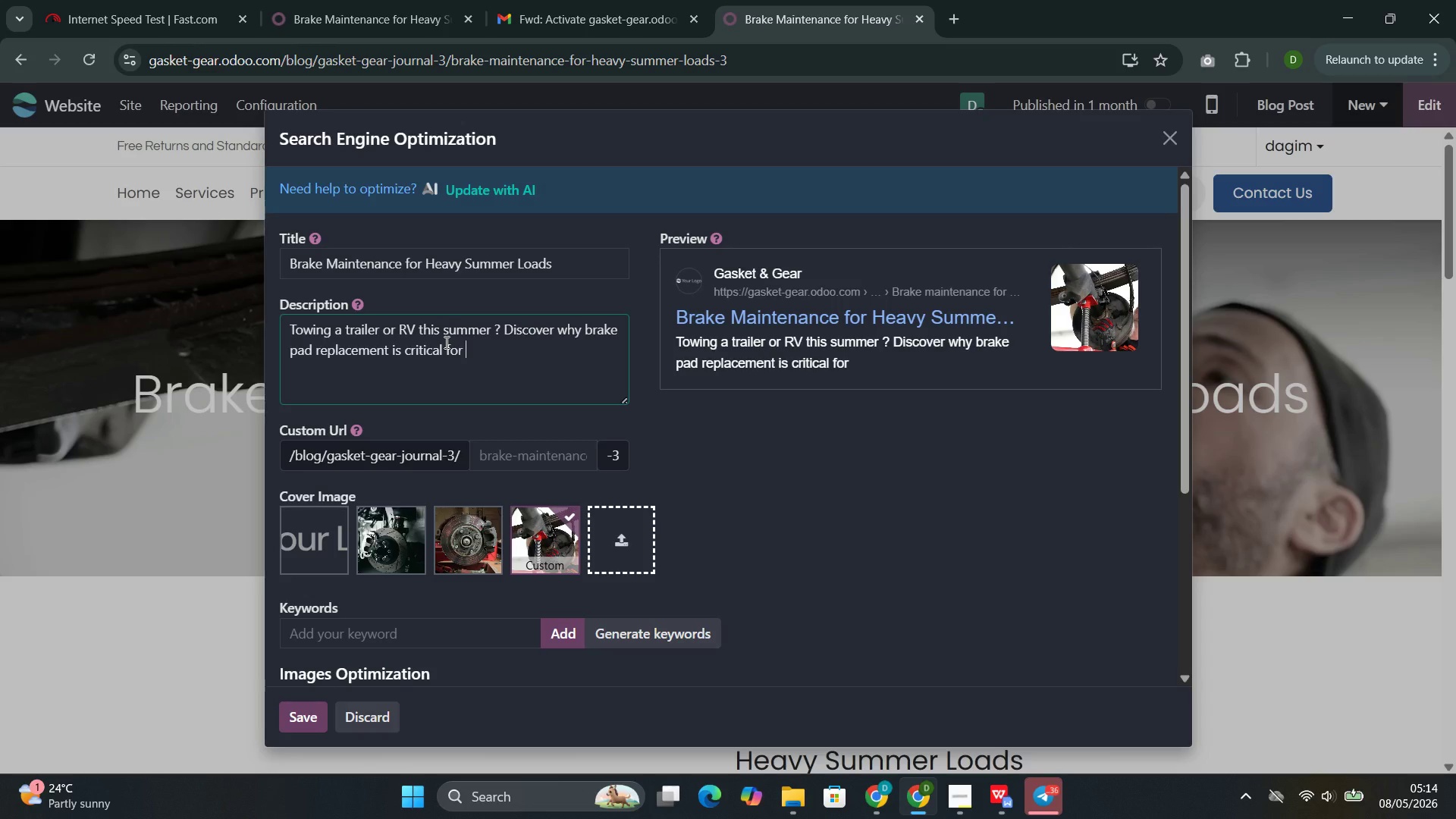 
type(he)
key(Backspace)
type(eavy )
 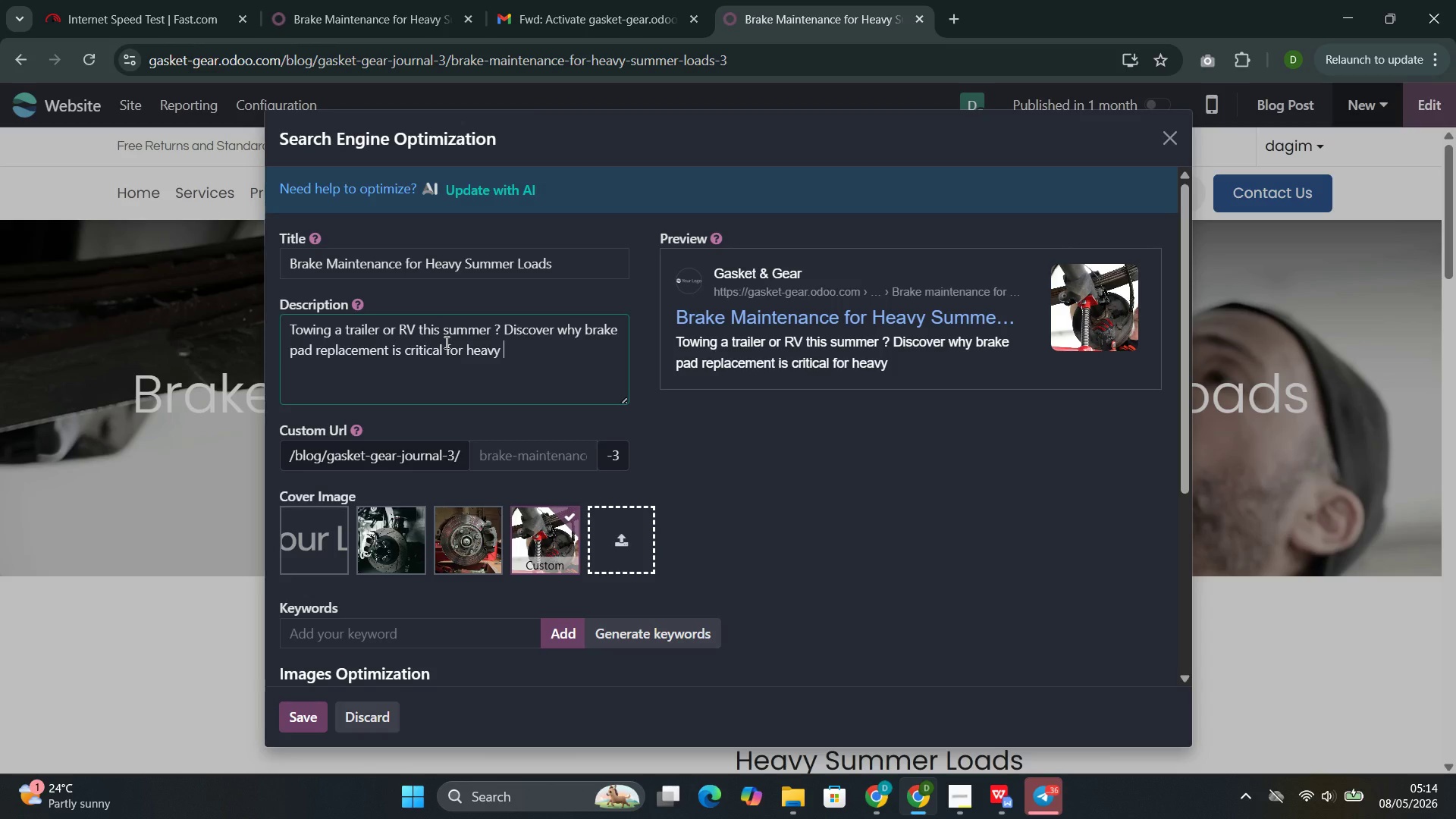 
type(loads and how to ensure your braking system is road-trip ready.)
 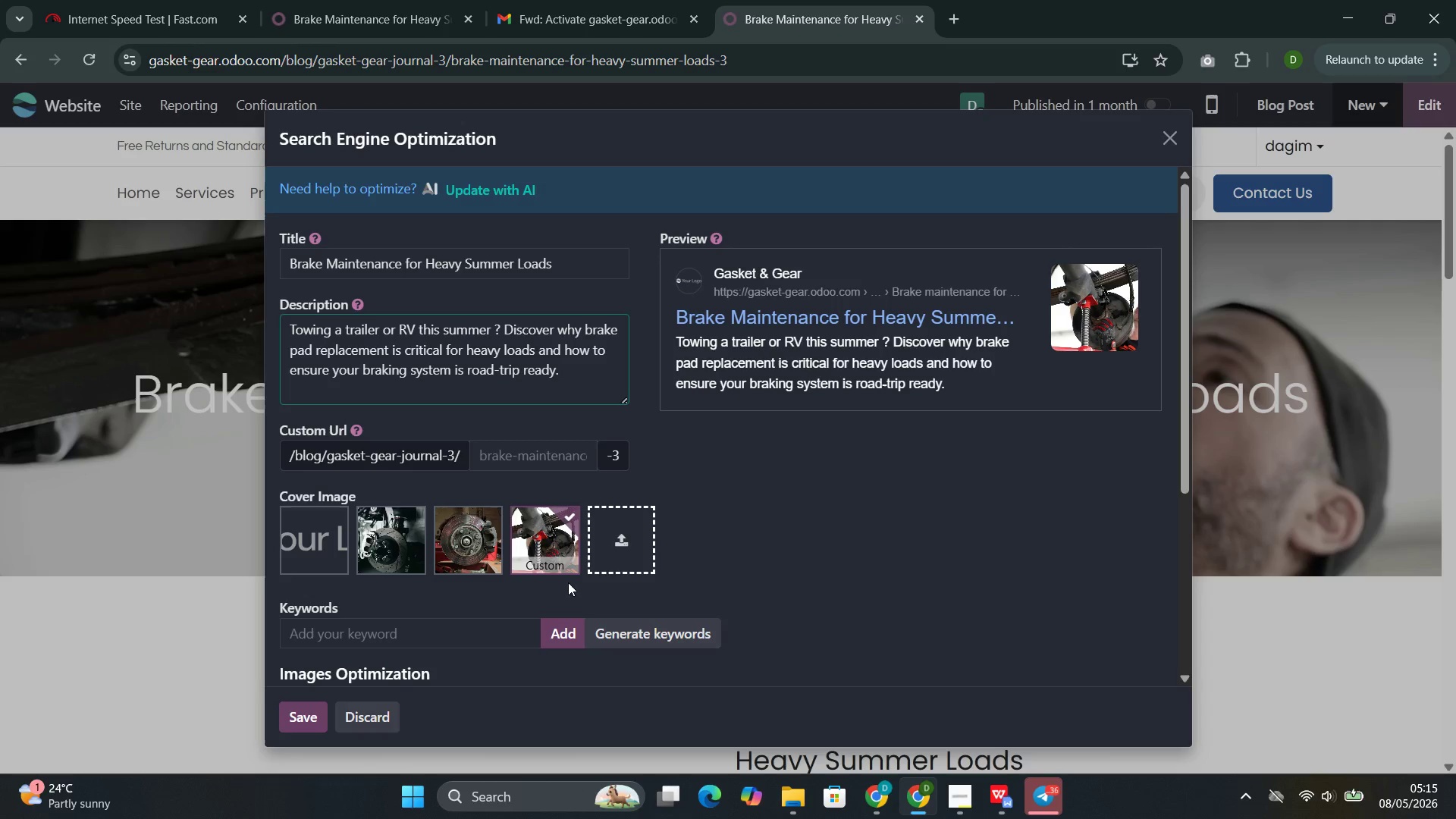 
left_click([607, 628])
 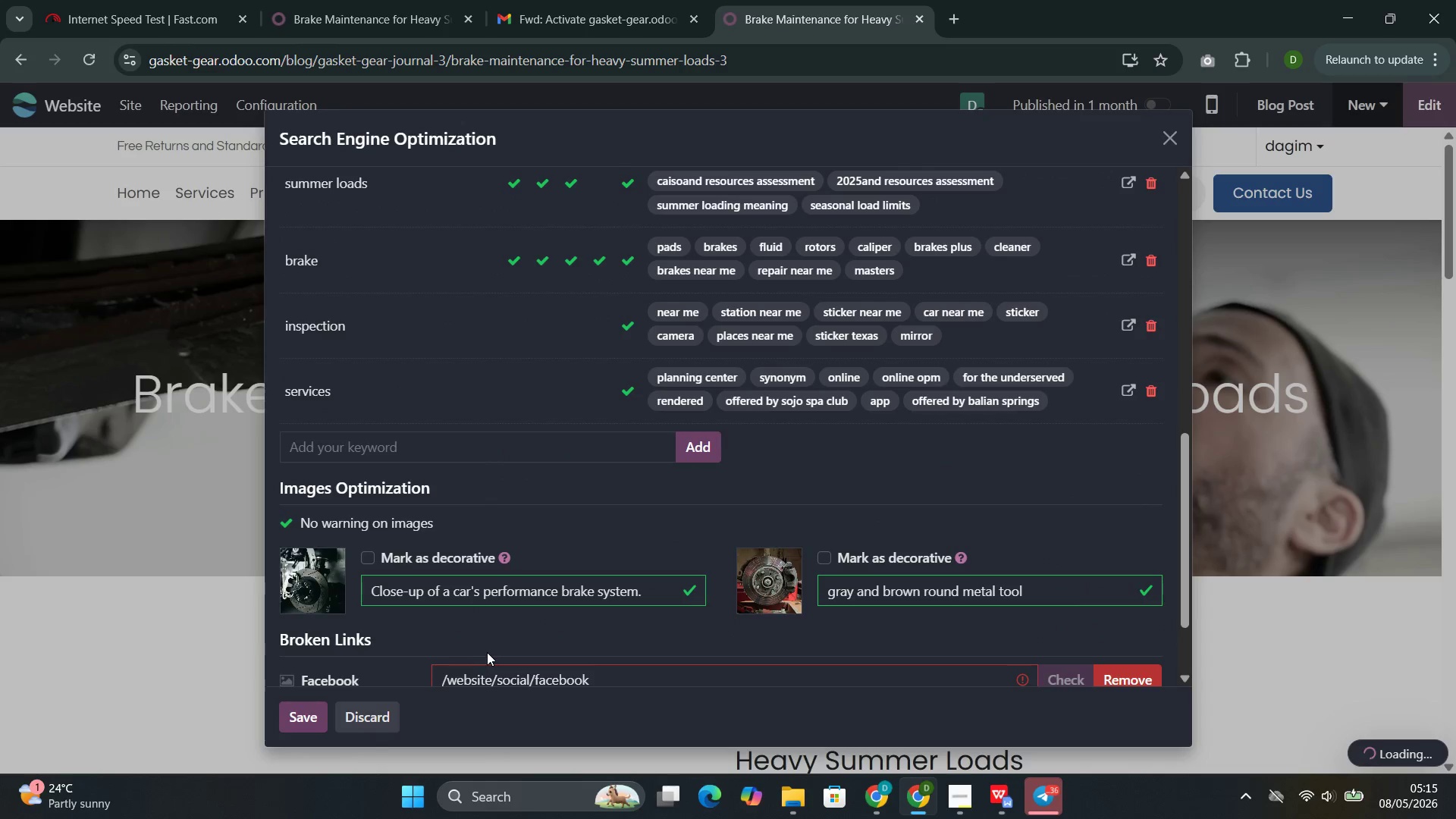 
left_click([304, 713])
 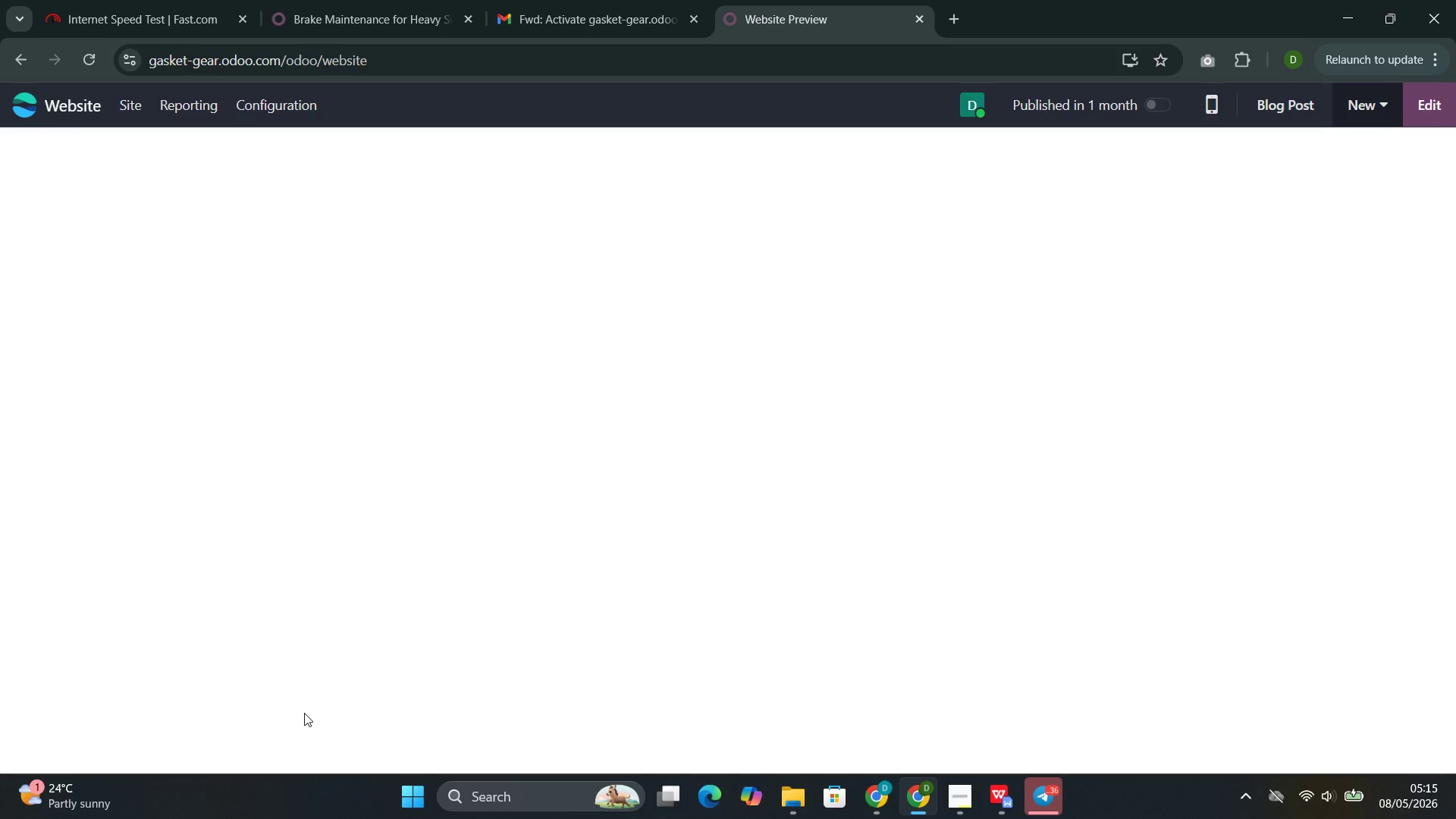 
wait(5.01)
 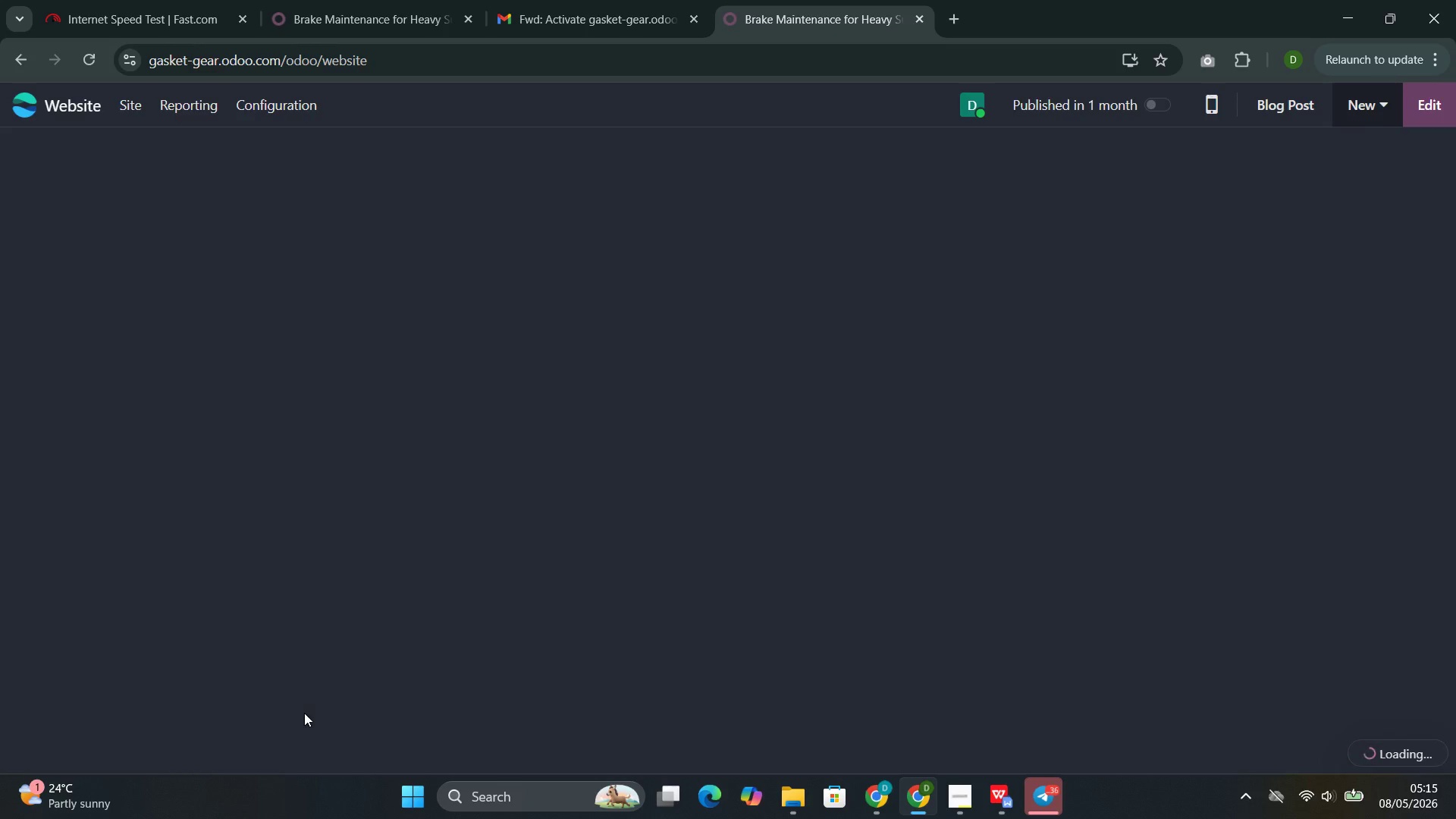 
mouse_move([950, 794])
 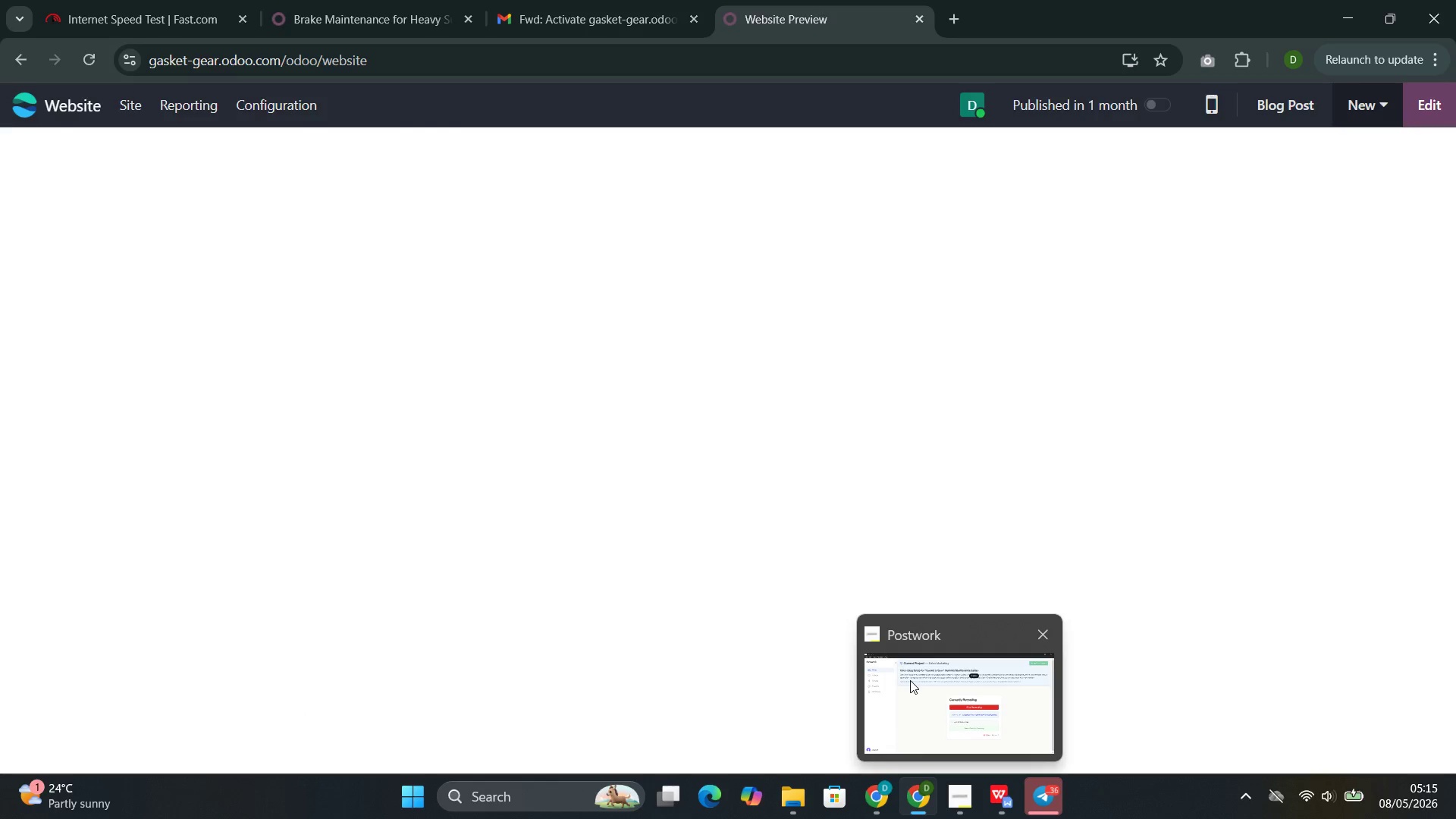 
left_click([910, 680])